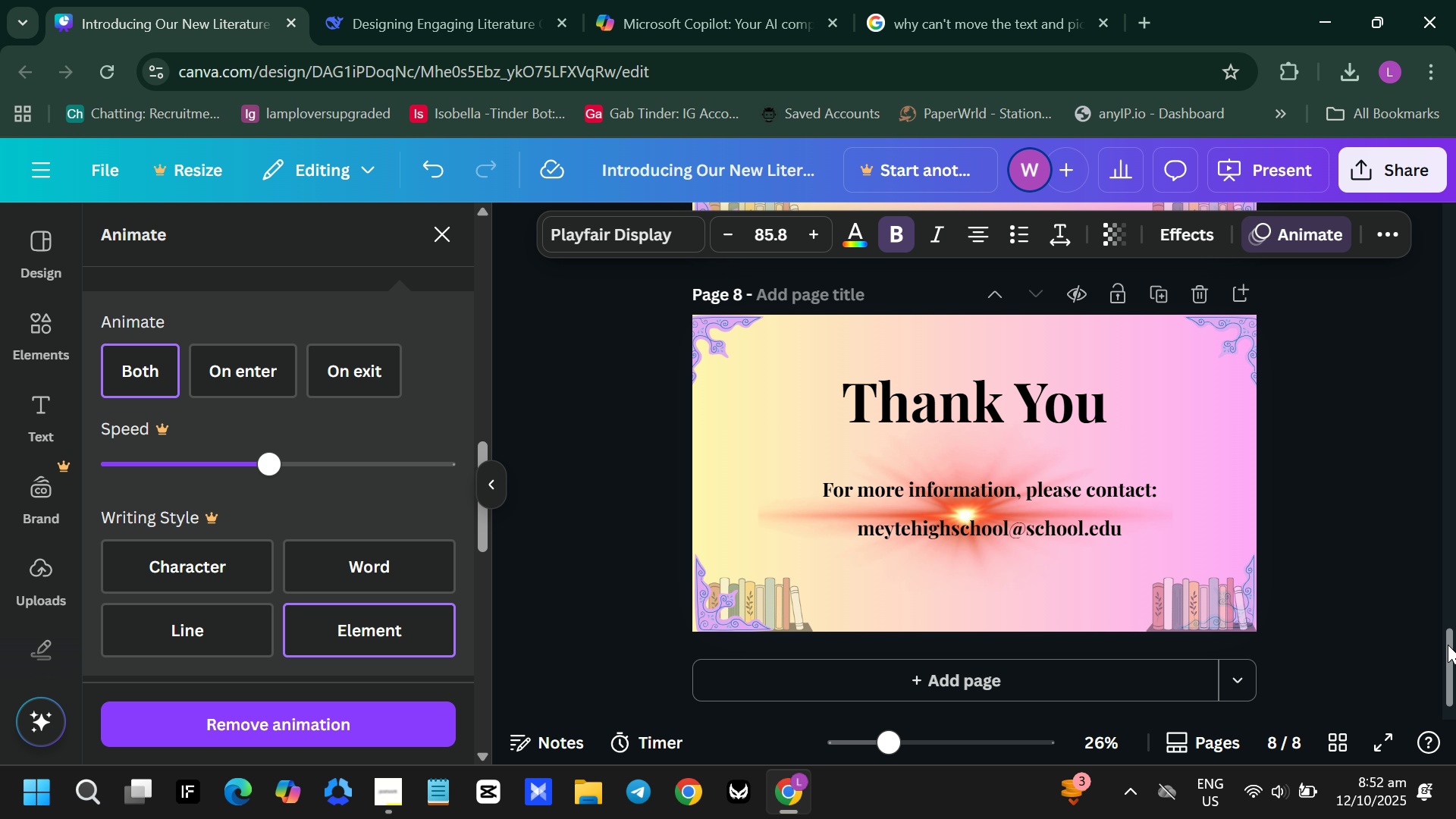 
left_click_drag(start_coordinate=[1445, 659], to_coordinate=[1455, 171])
 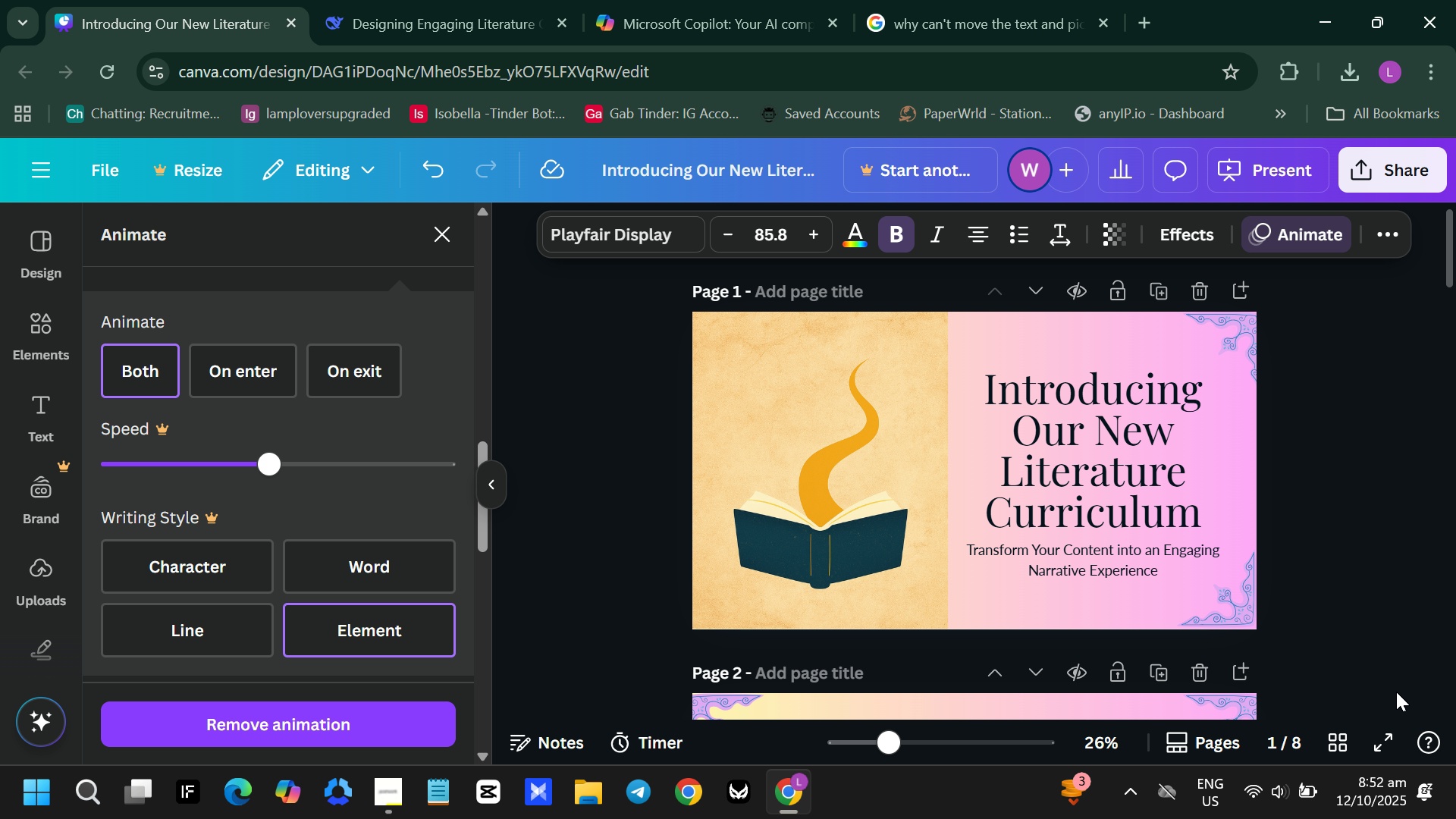 
left_click([1397, 727])